 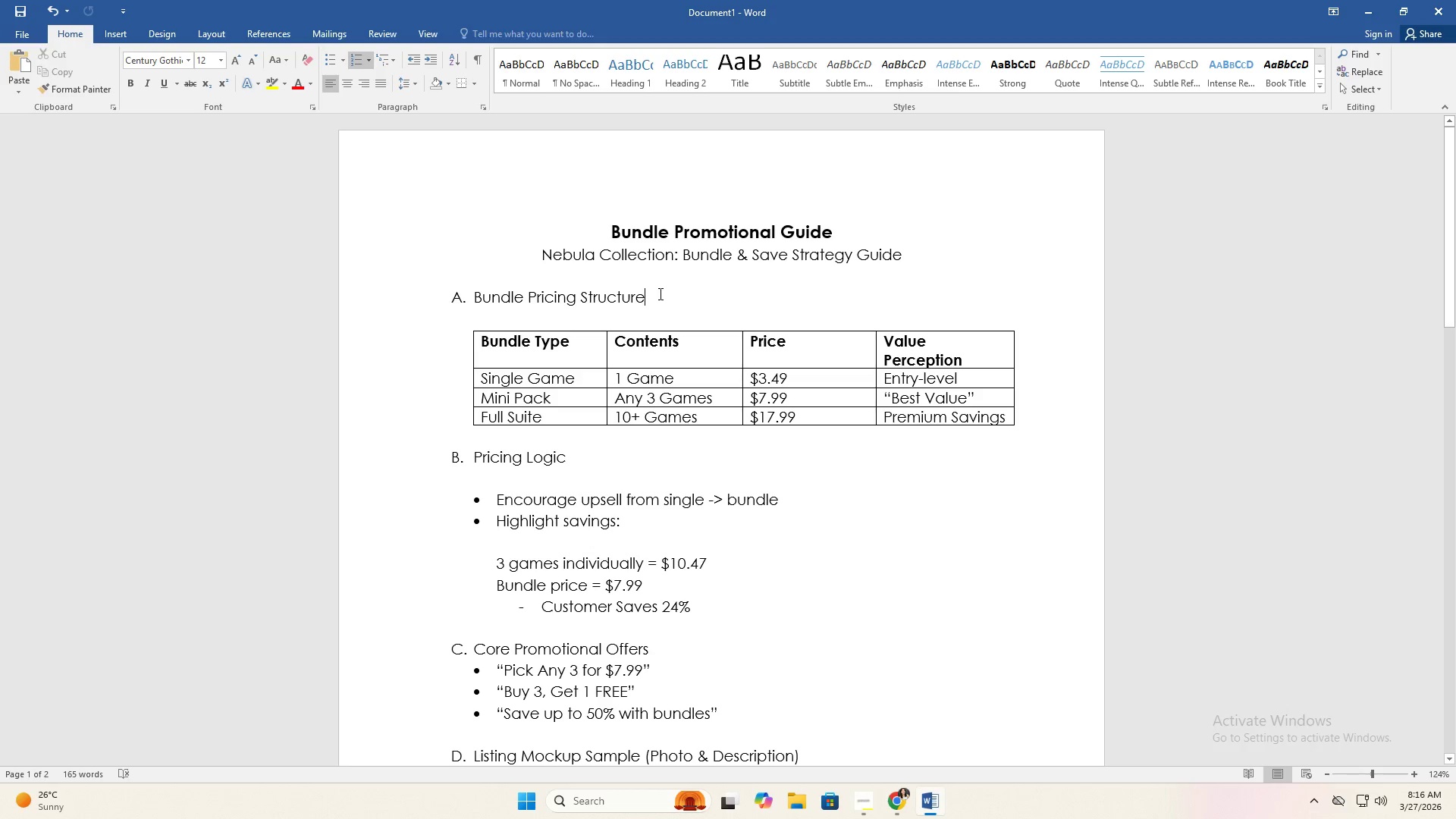 
left_click([32, 35])
 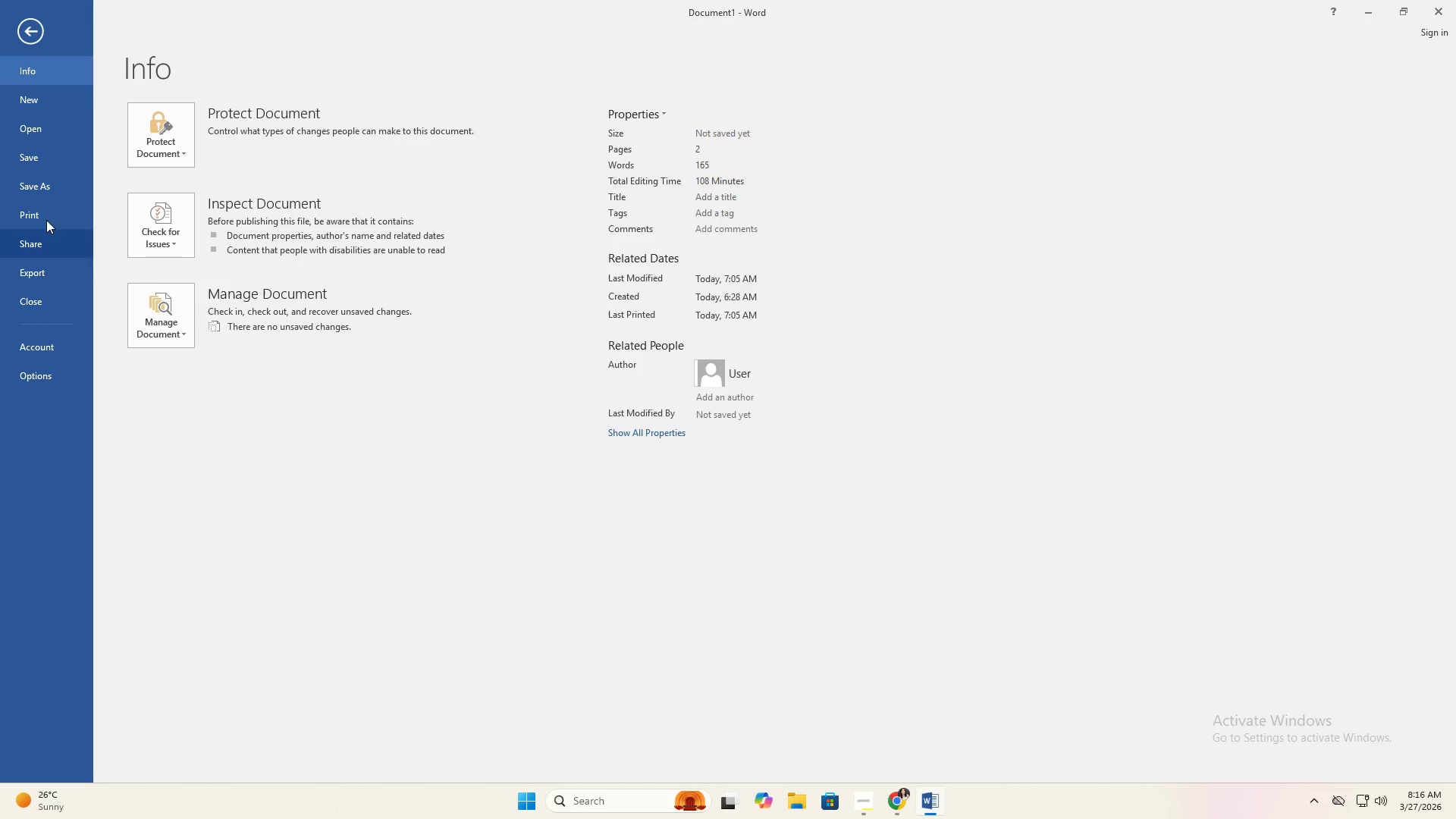 
left_click([45, 193])
 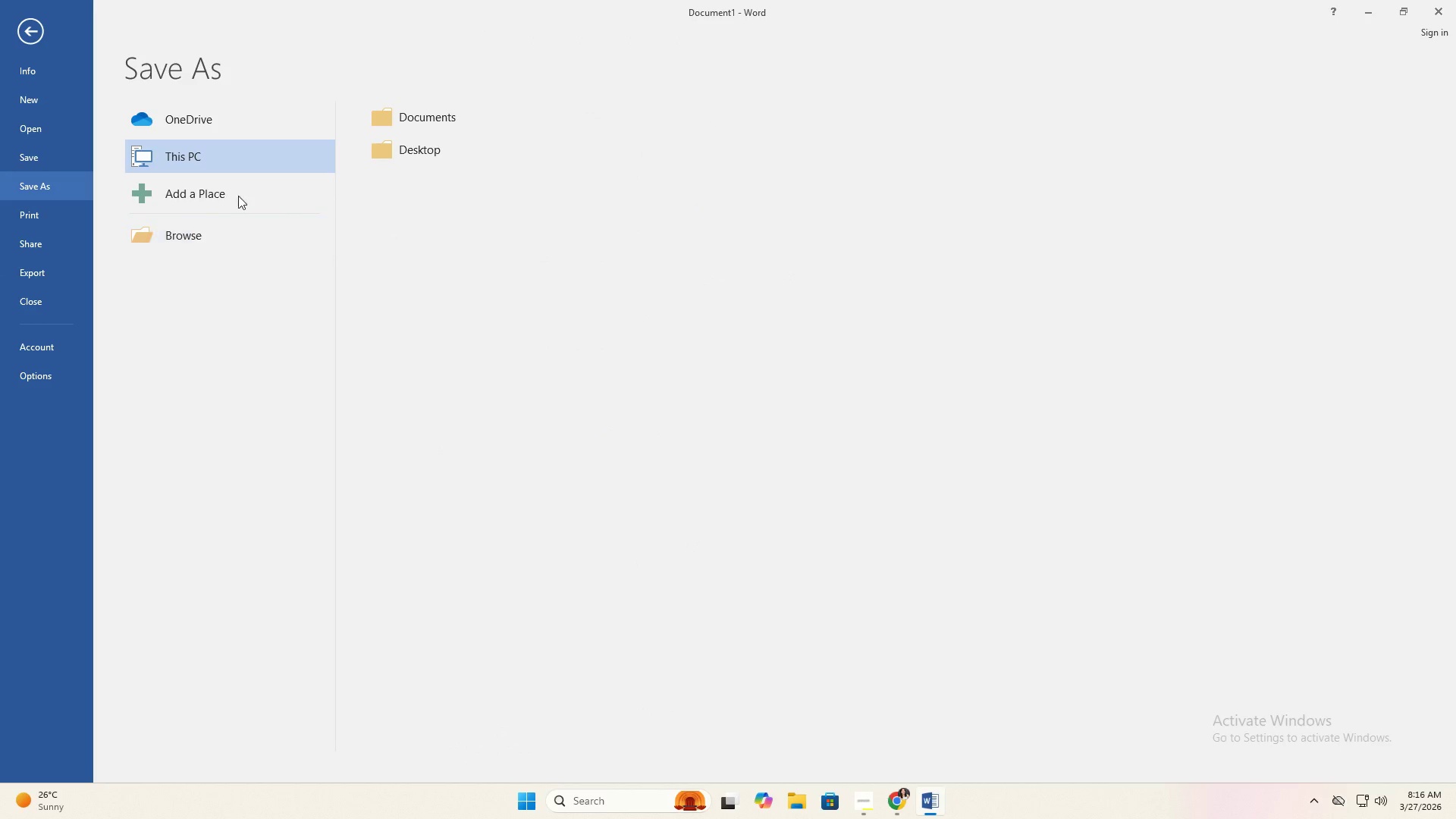 
double_click([251, 155])
 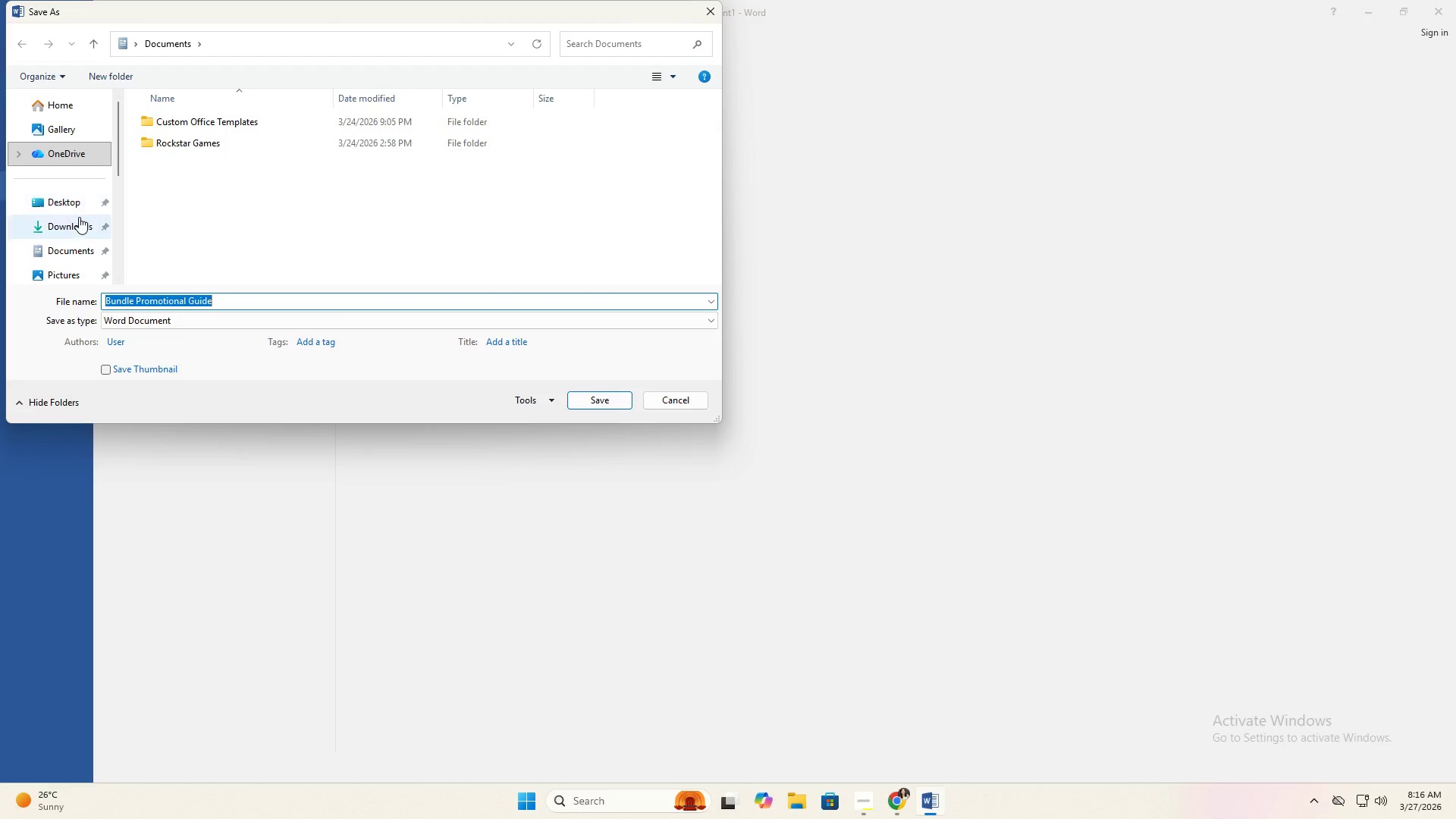 
double_click([78, 219])
 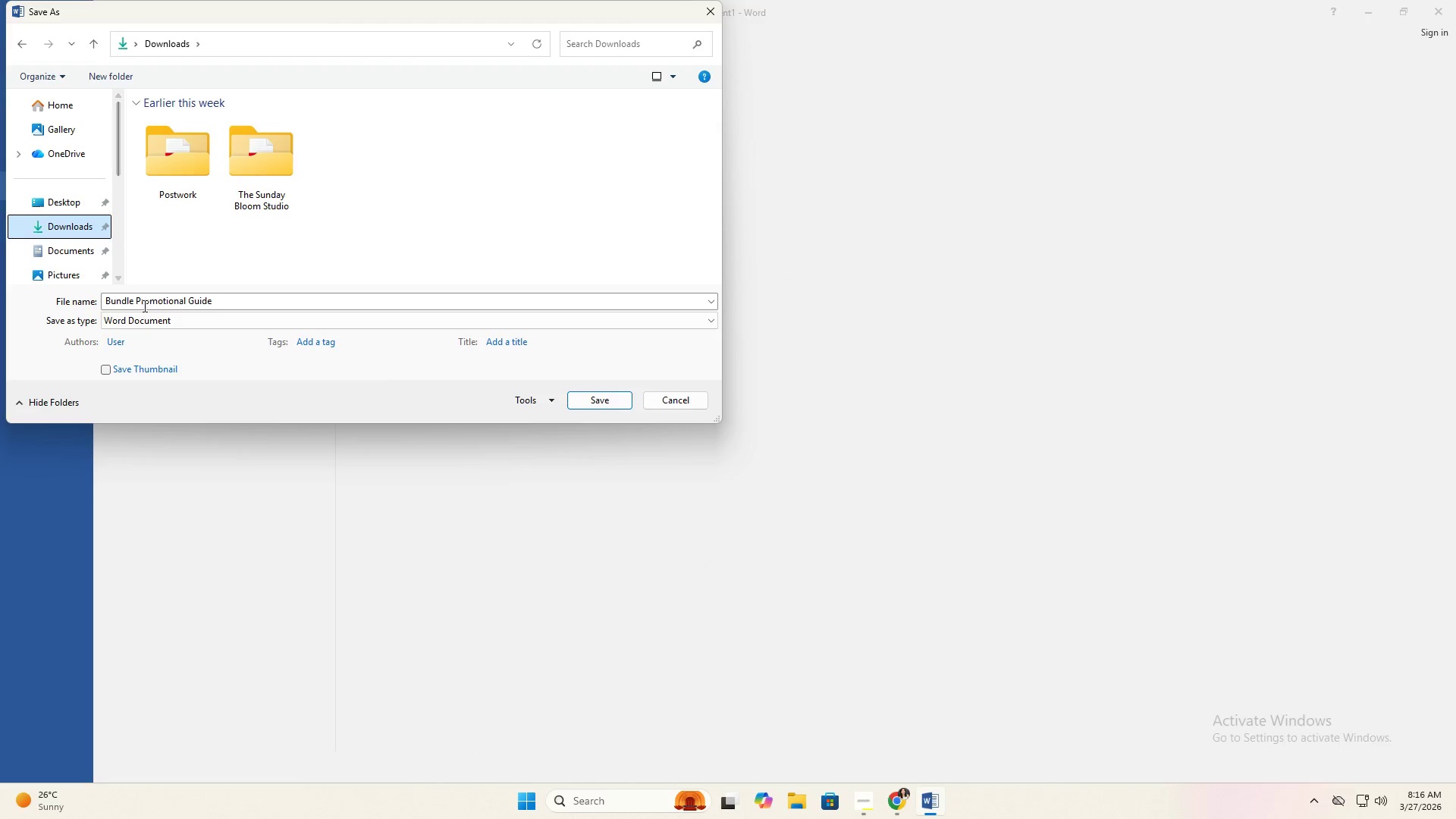 
left_click([142, 315])
 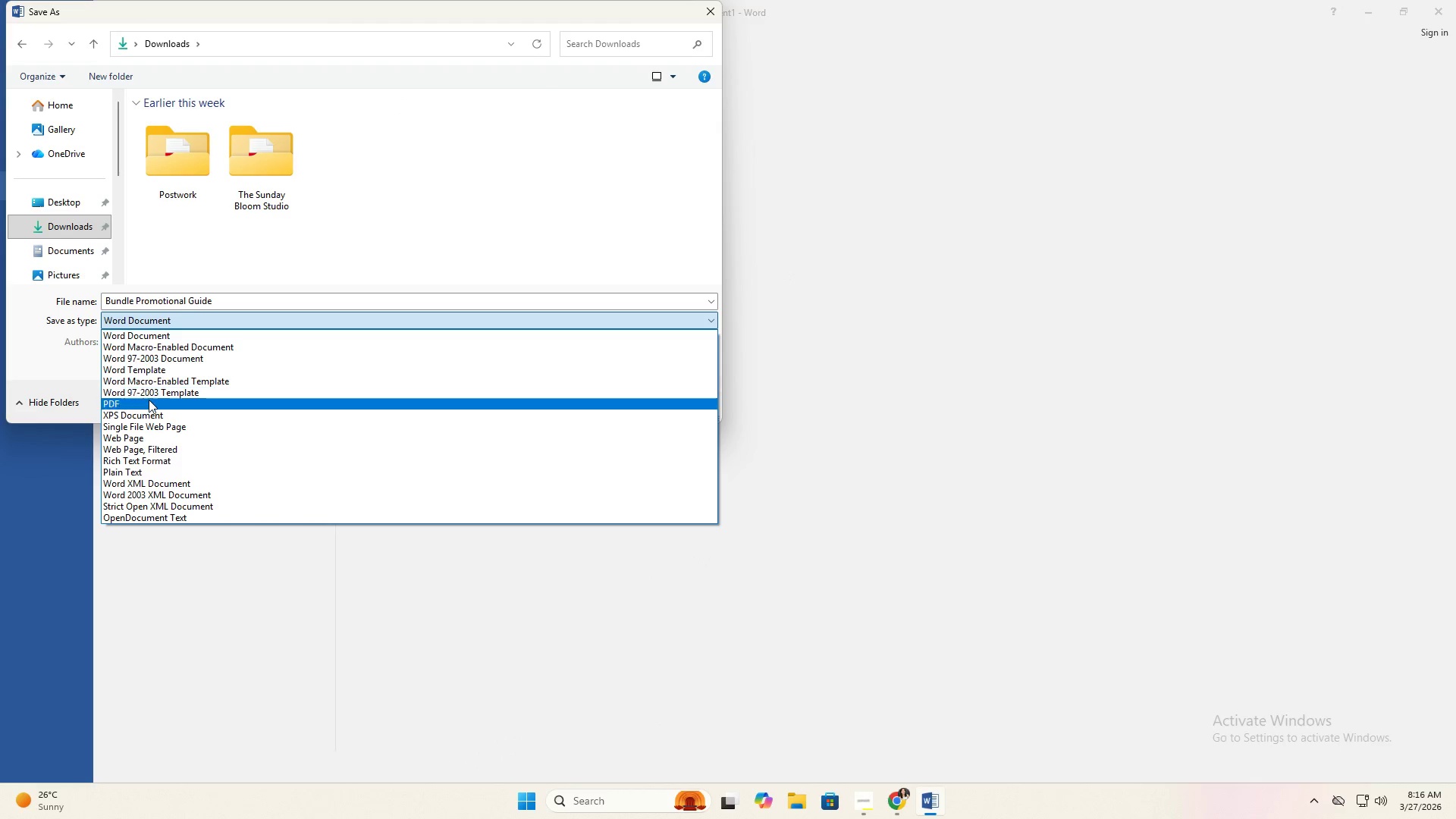 
left_click([147, 401])
 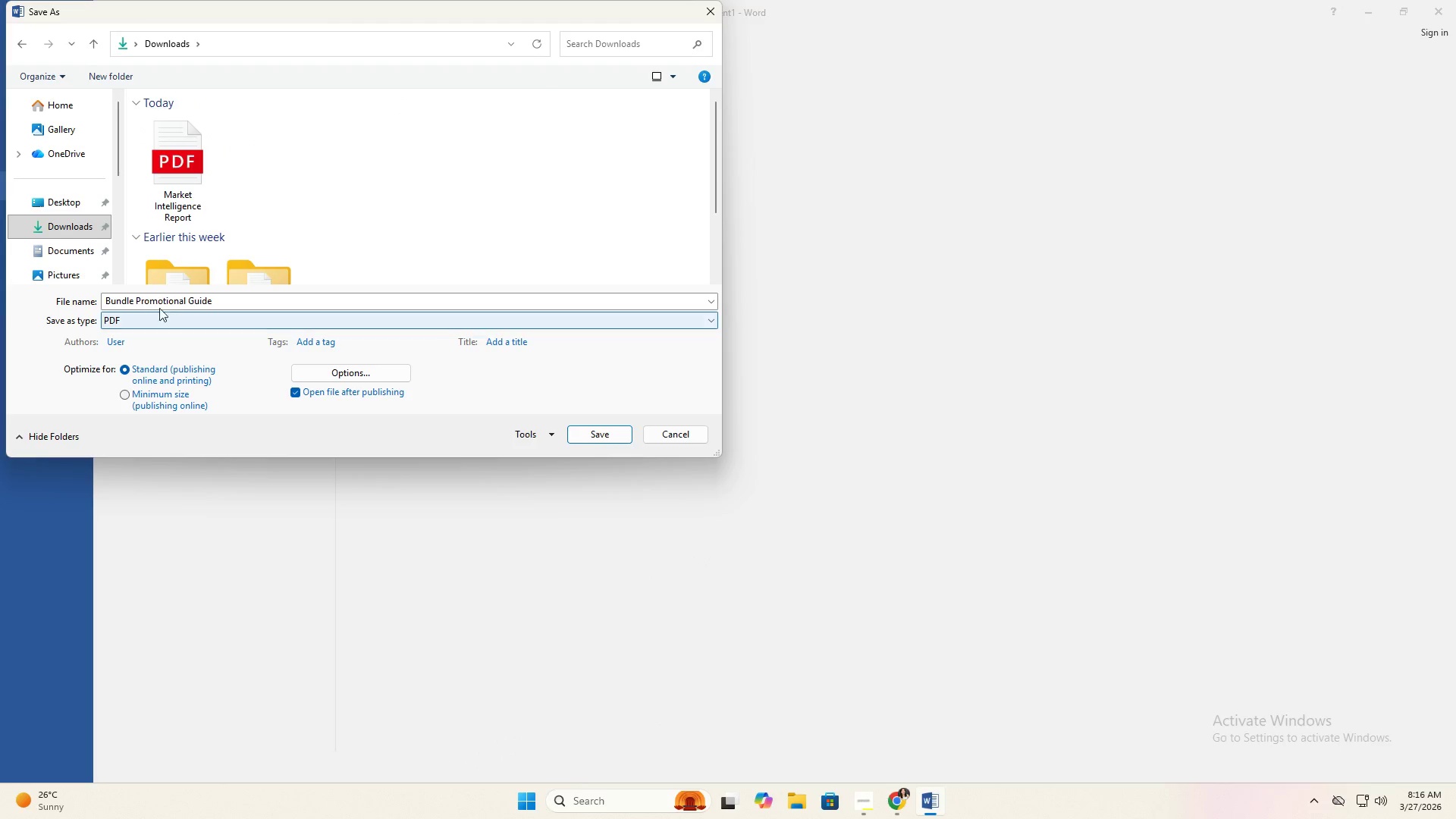 
left_click([162, 302])
 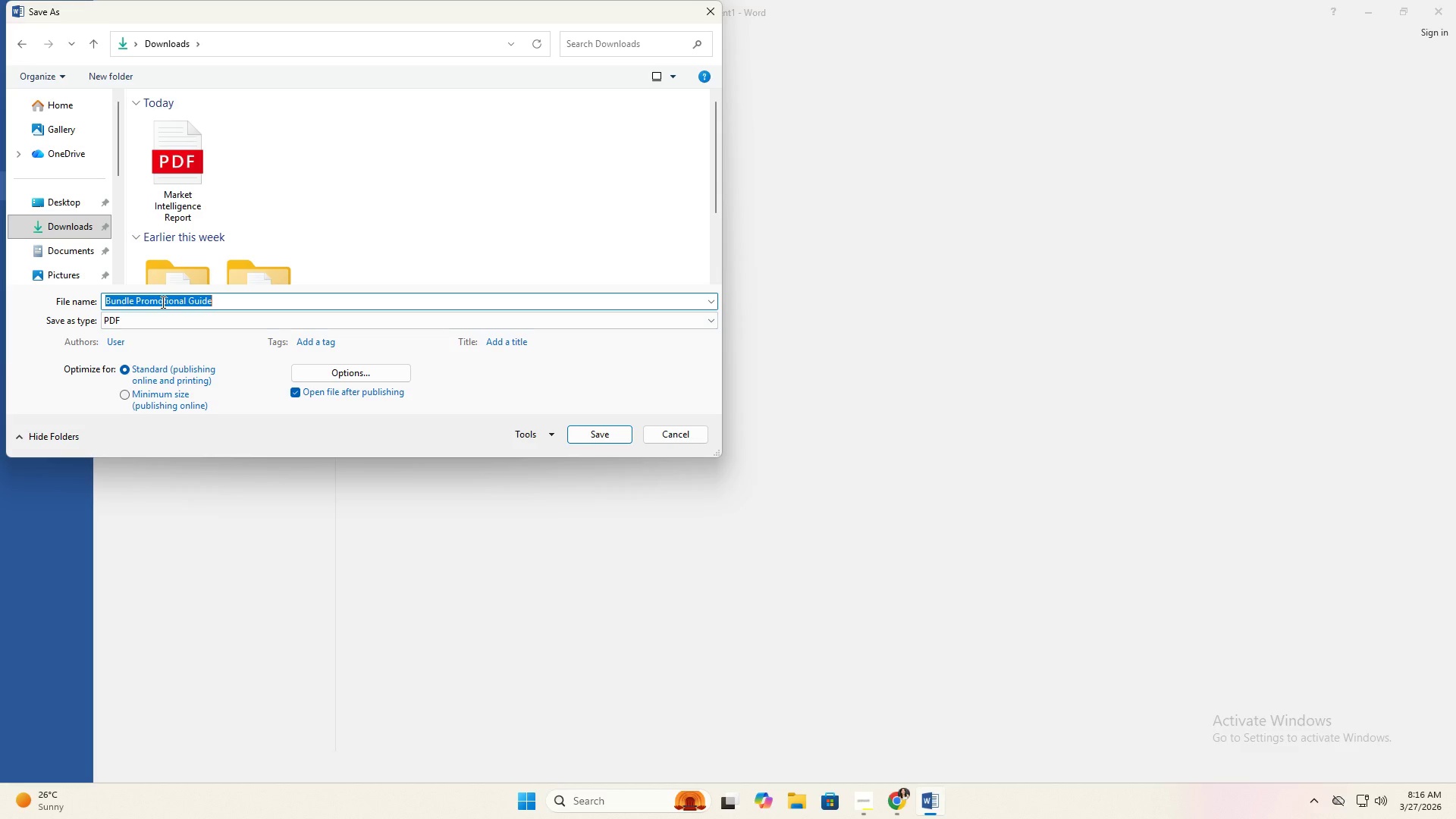 
key(Control+V)
 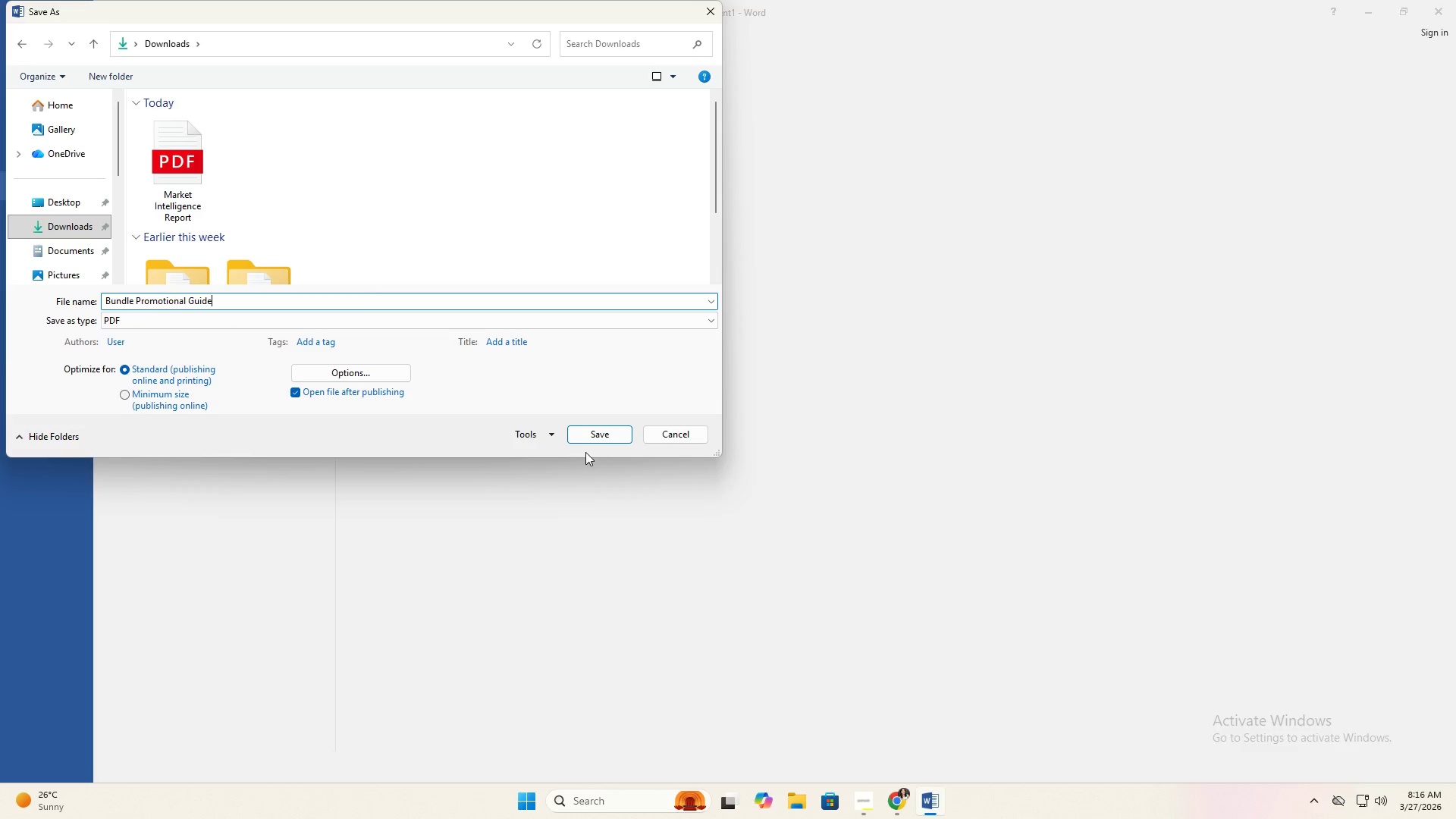 
left_click([588, 437])
 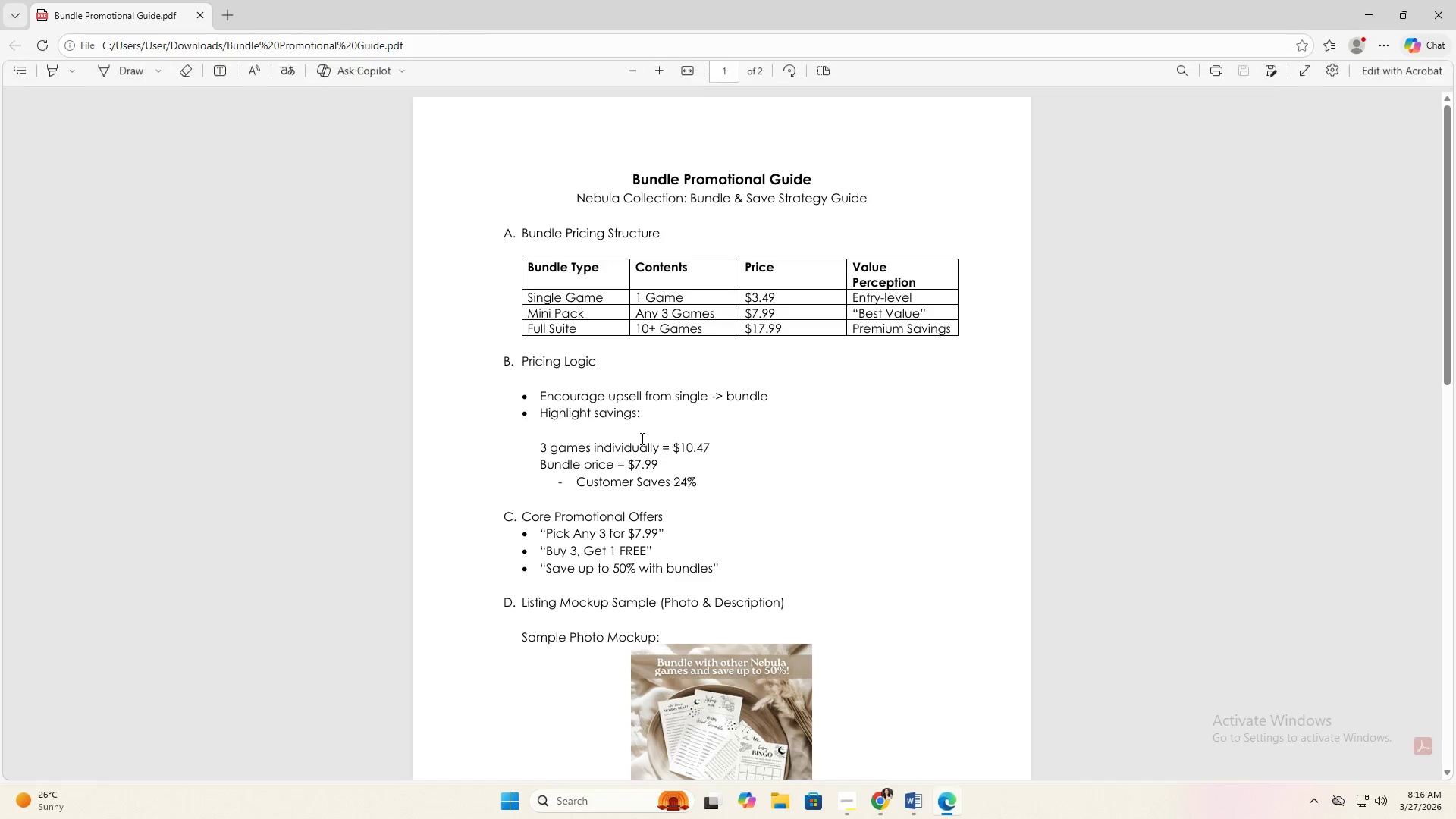 
scroll: coordinate [676, 464], scroll_direction: down, amount: 7.0
 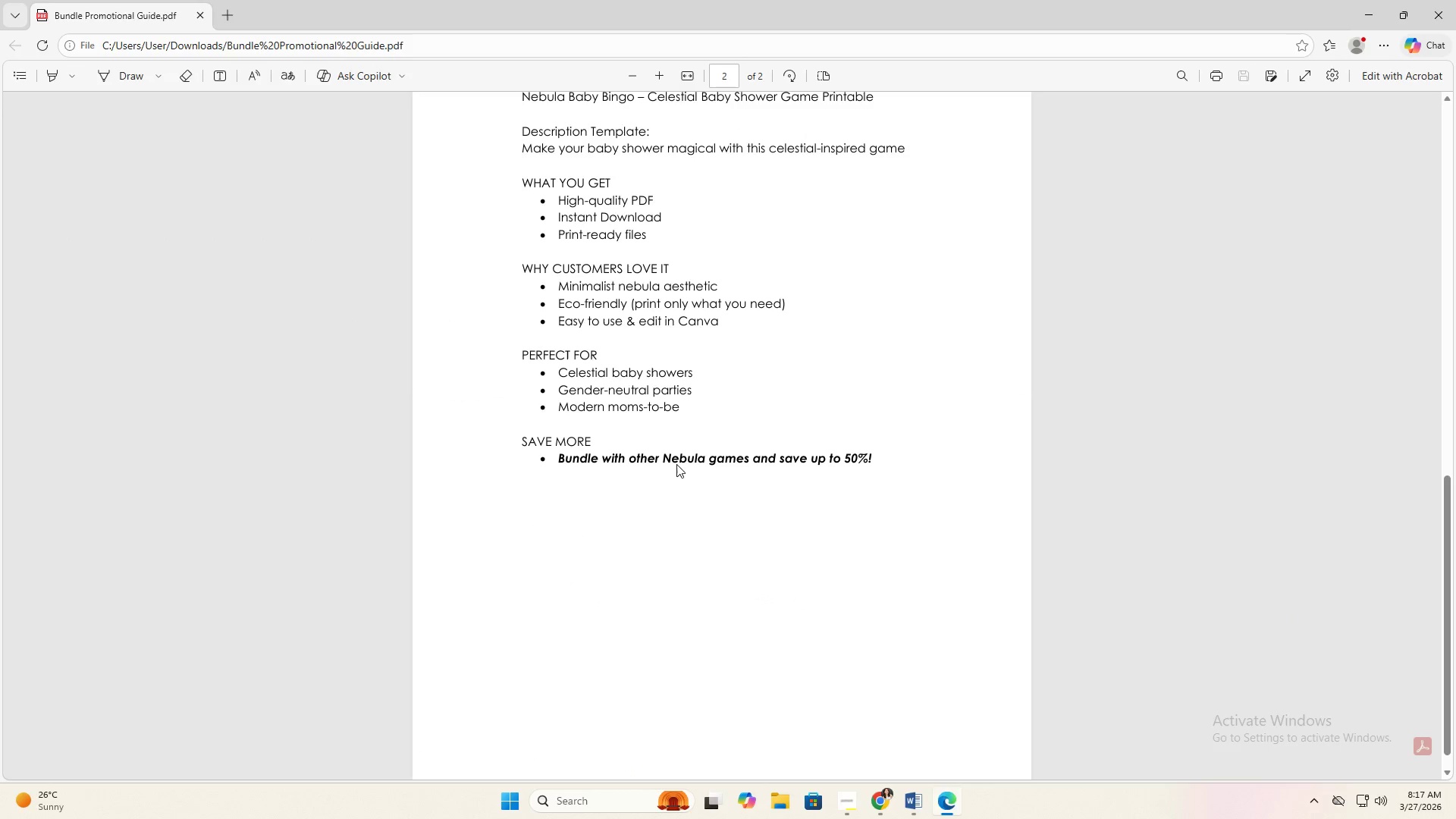 
scroll: coordinate [676, 464], scroll_direction: none, amount: 0.0
 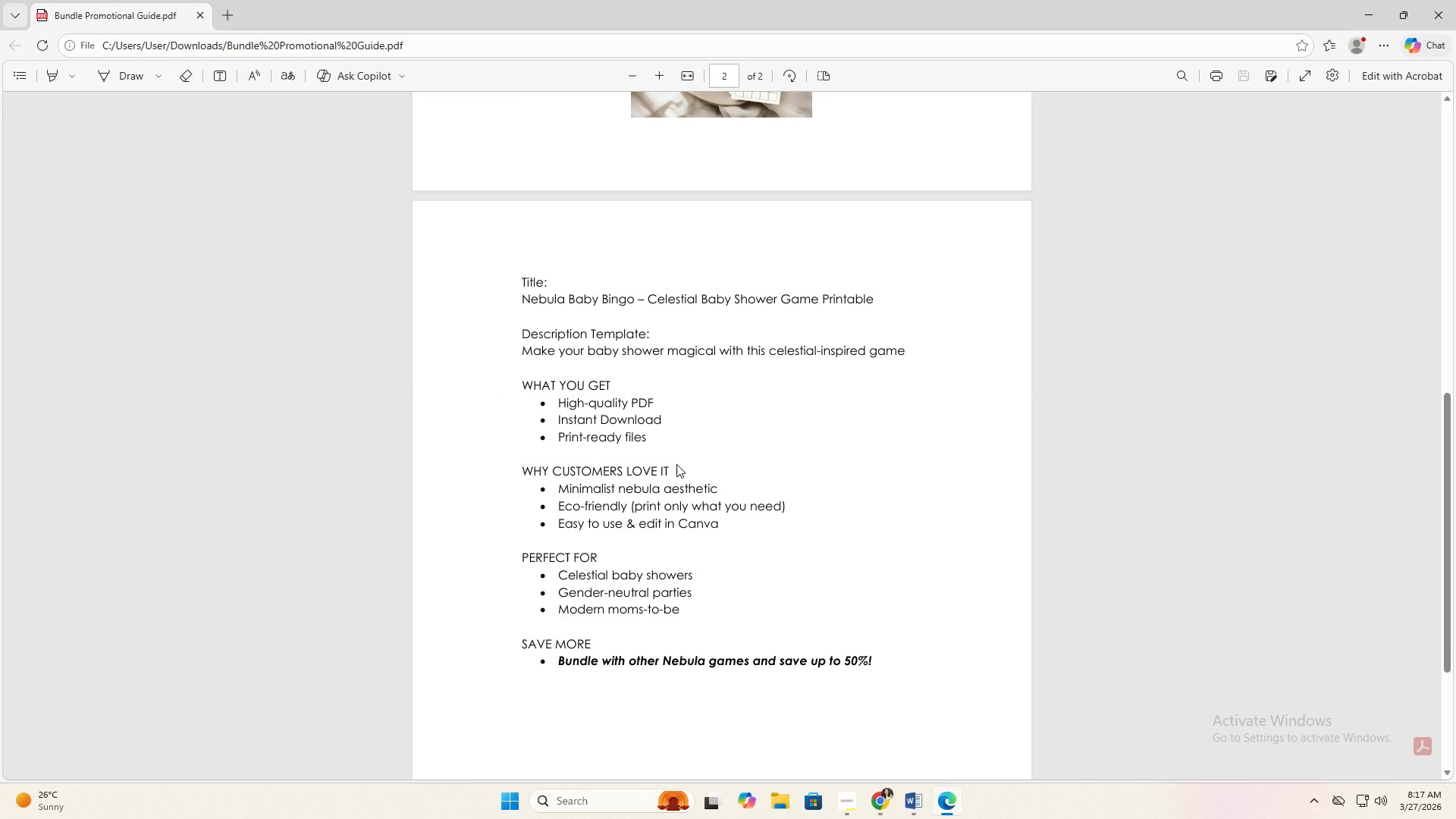 
scroll: coordinate [689, 465], scroll_direction: up, amount: 12.0
 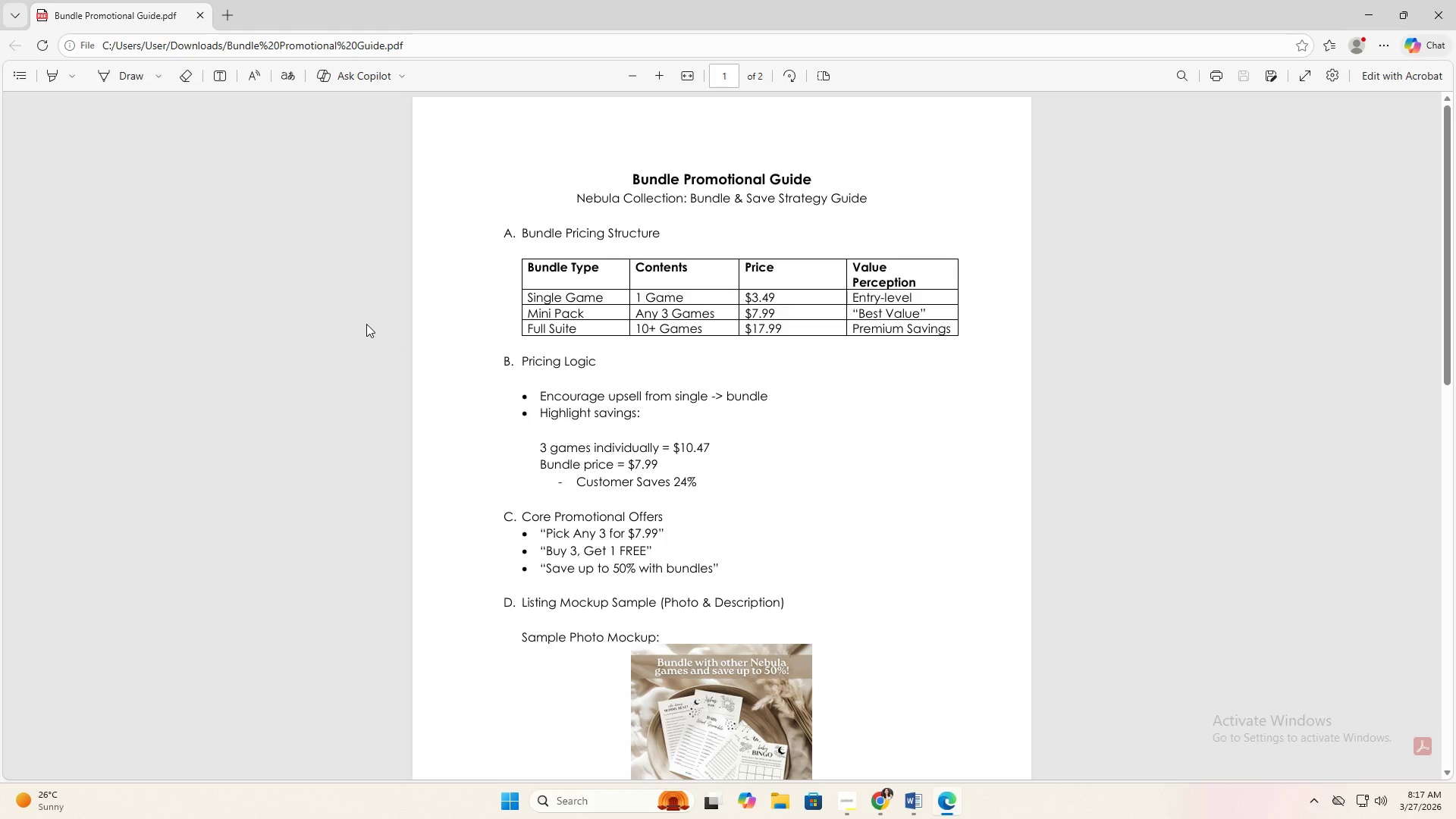 
left_click([1455, 0])
 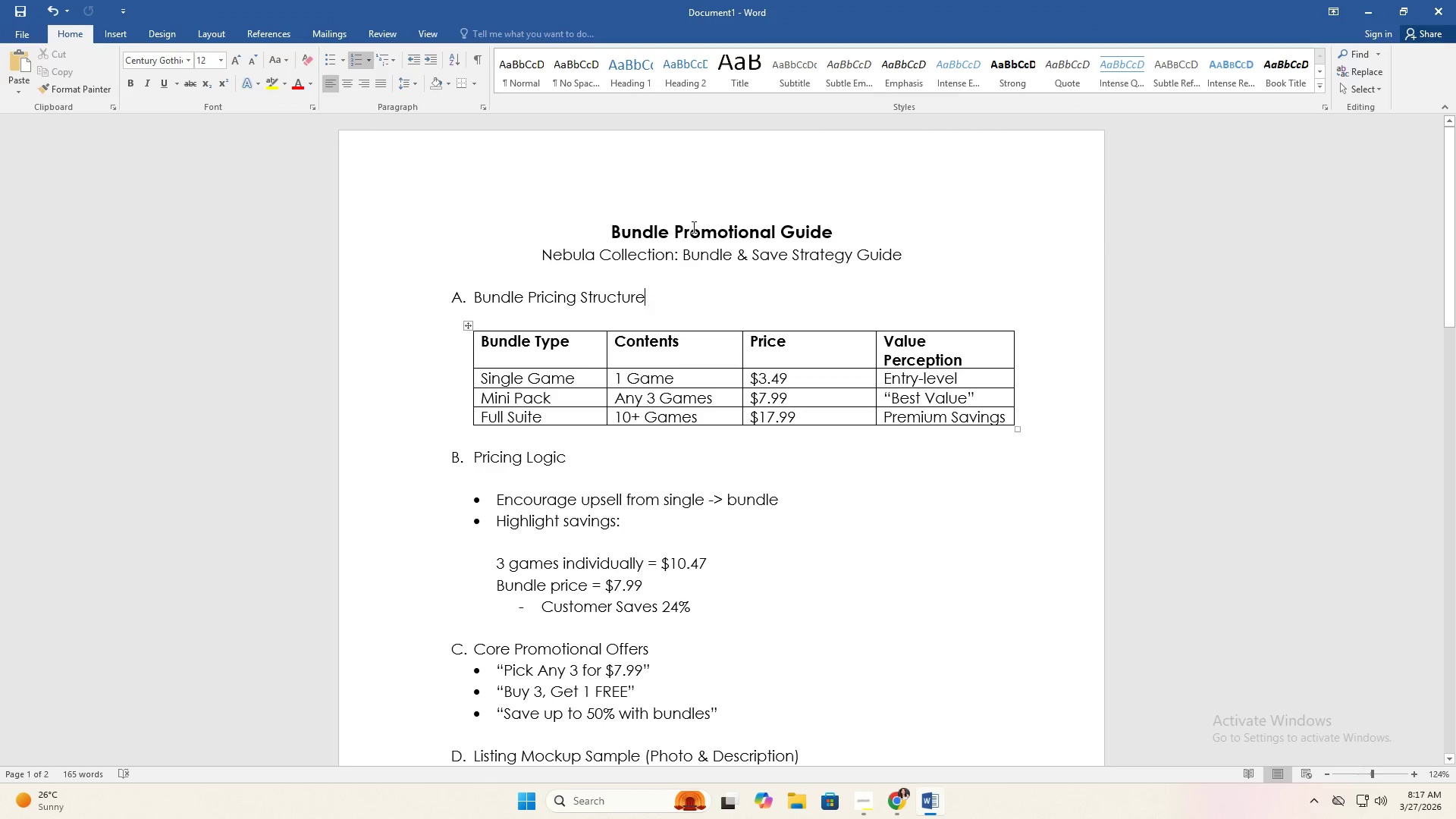 
scroll: coordinate [567, 323], scroll_direction: up, amount: 4.0
 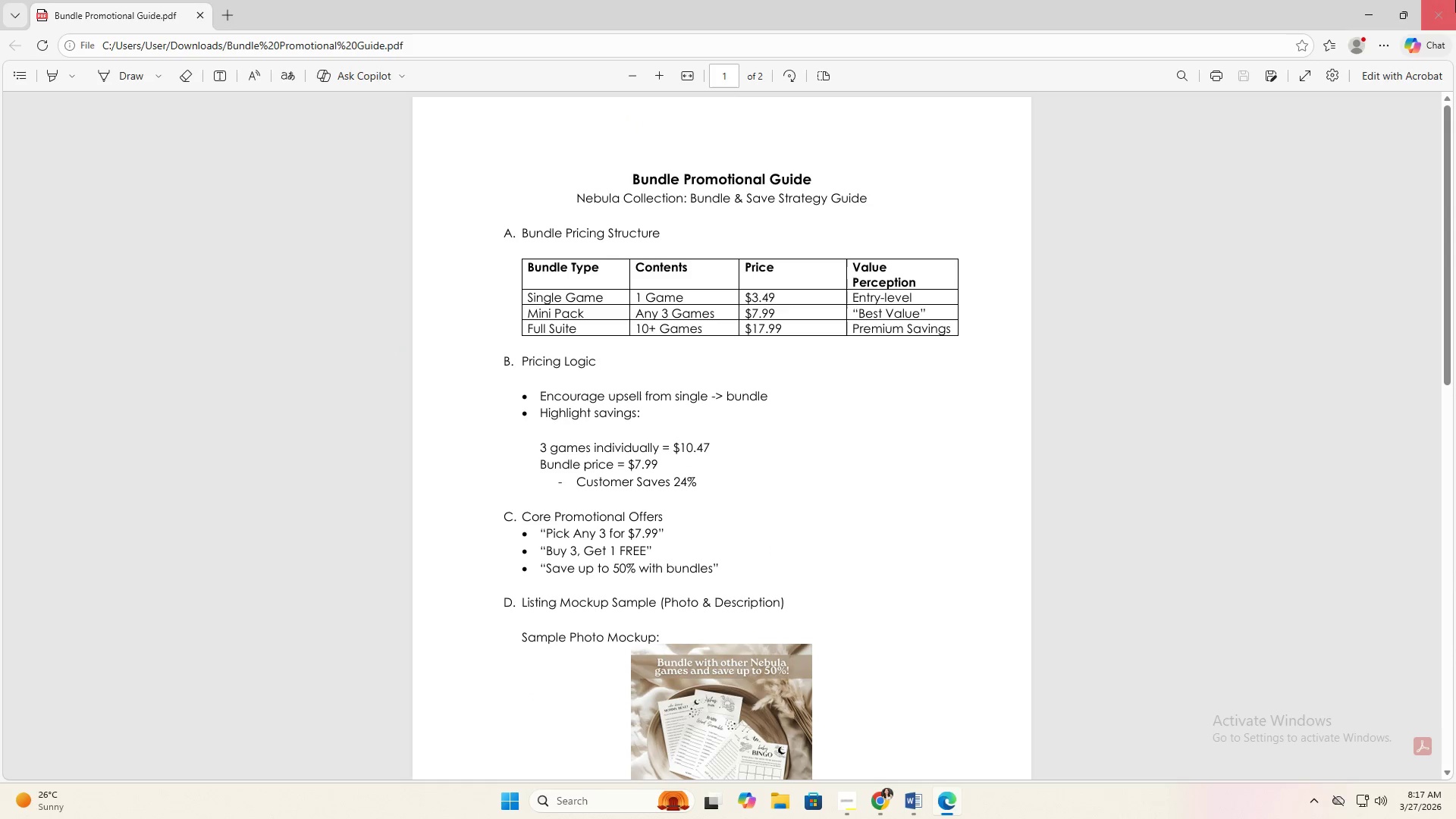 
left_click([1455, 5])
 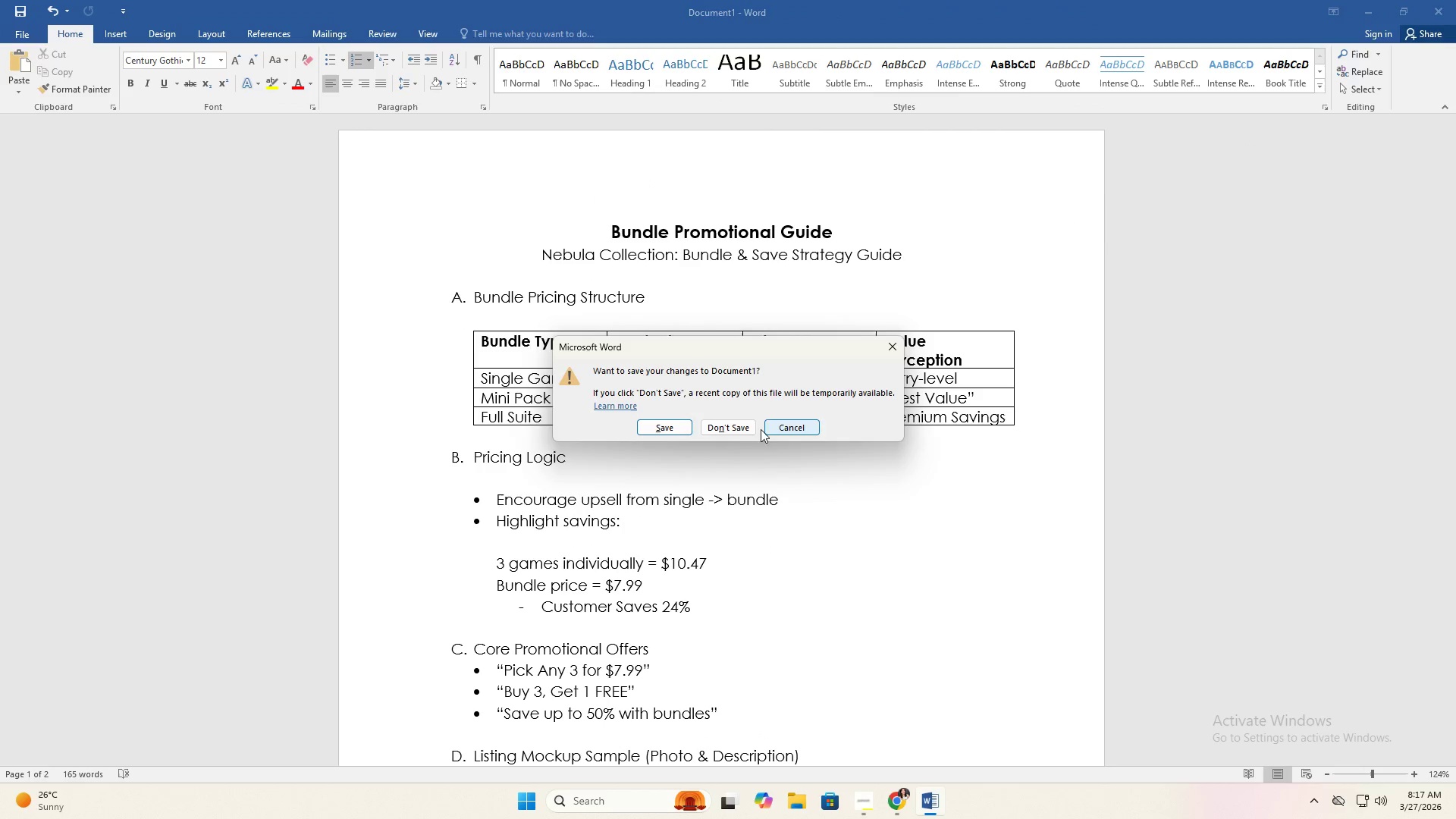 
left_click([743, 434])